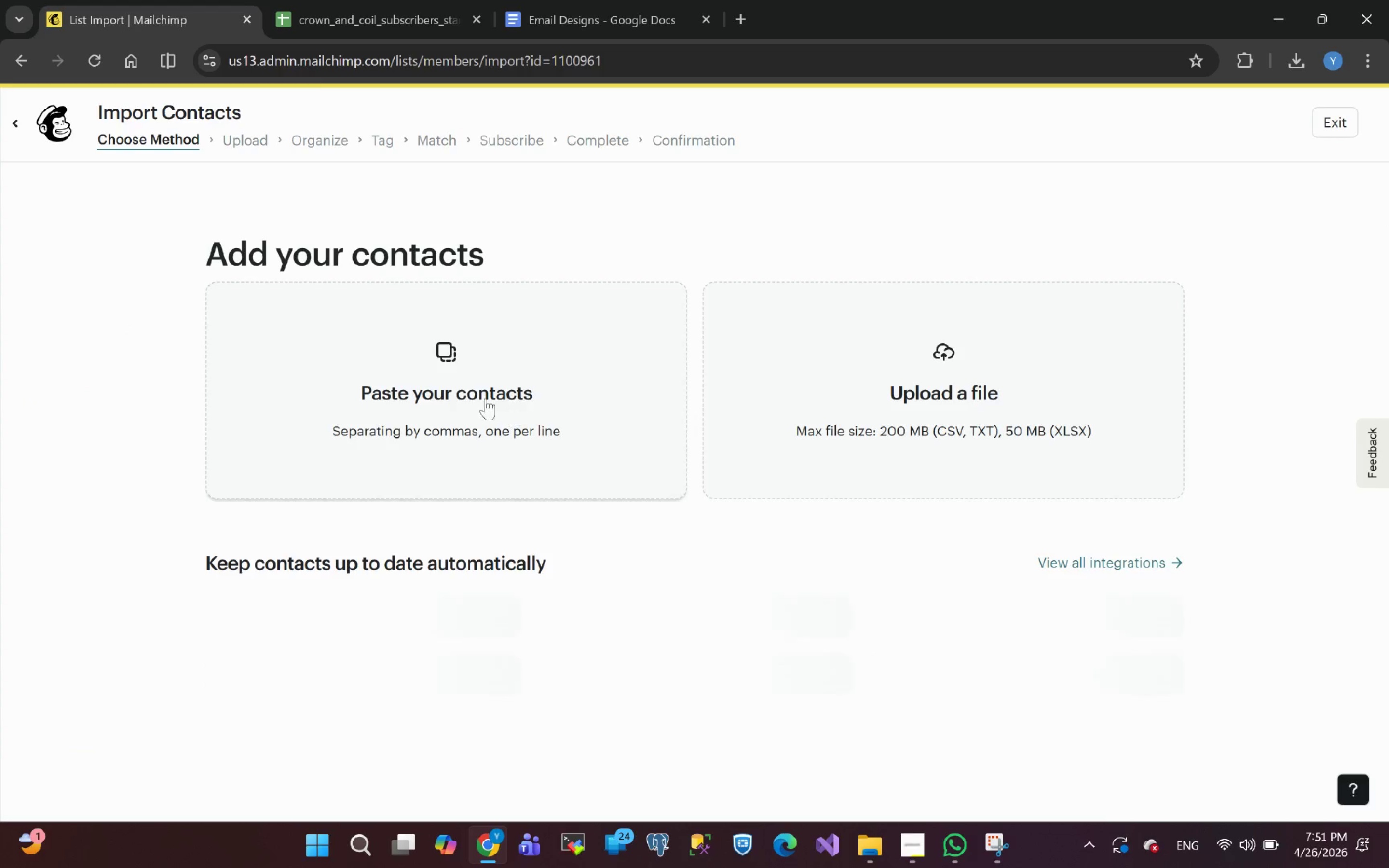 
left_click([871, 414])
 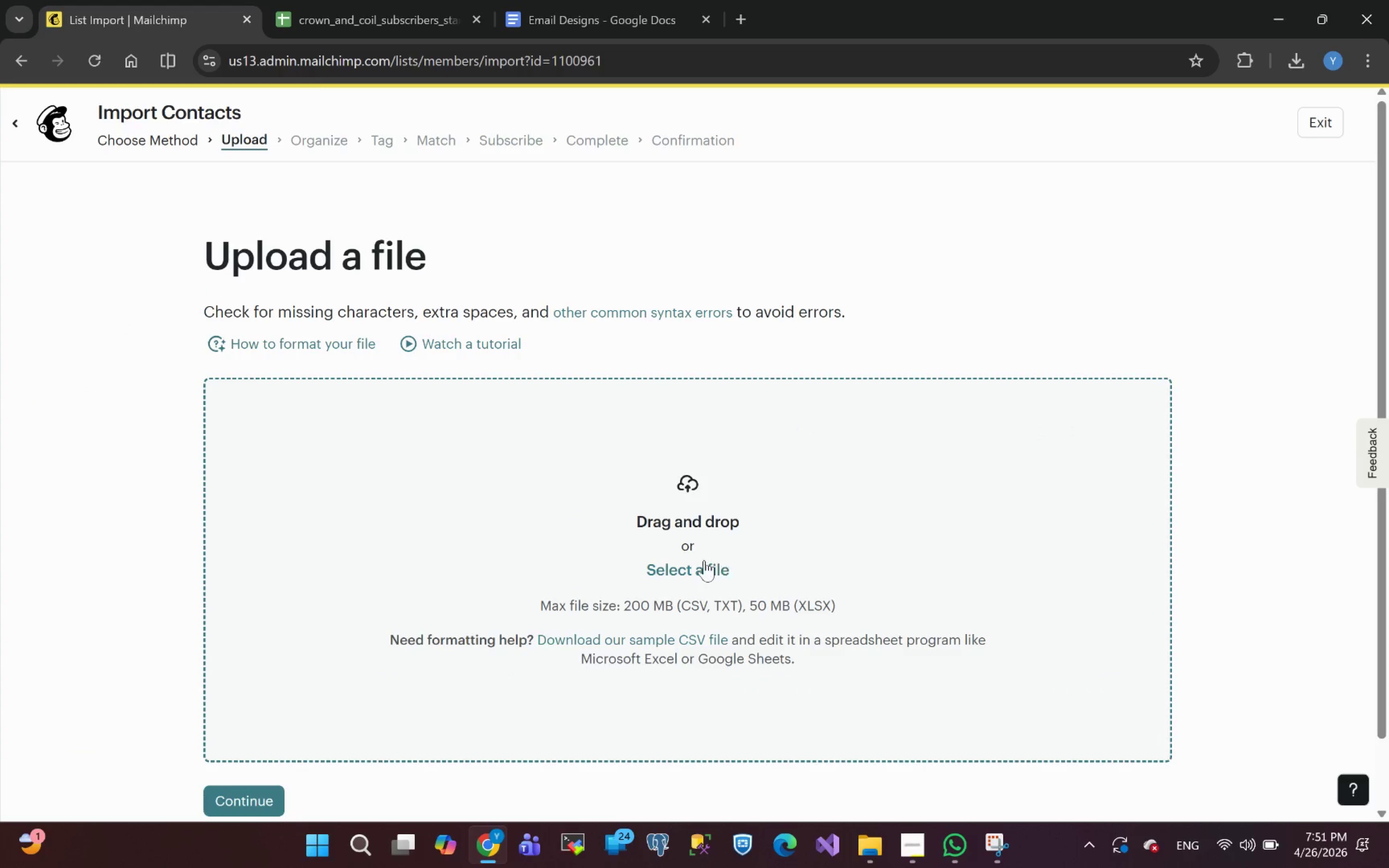 
left_click([701, 570])
 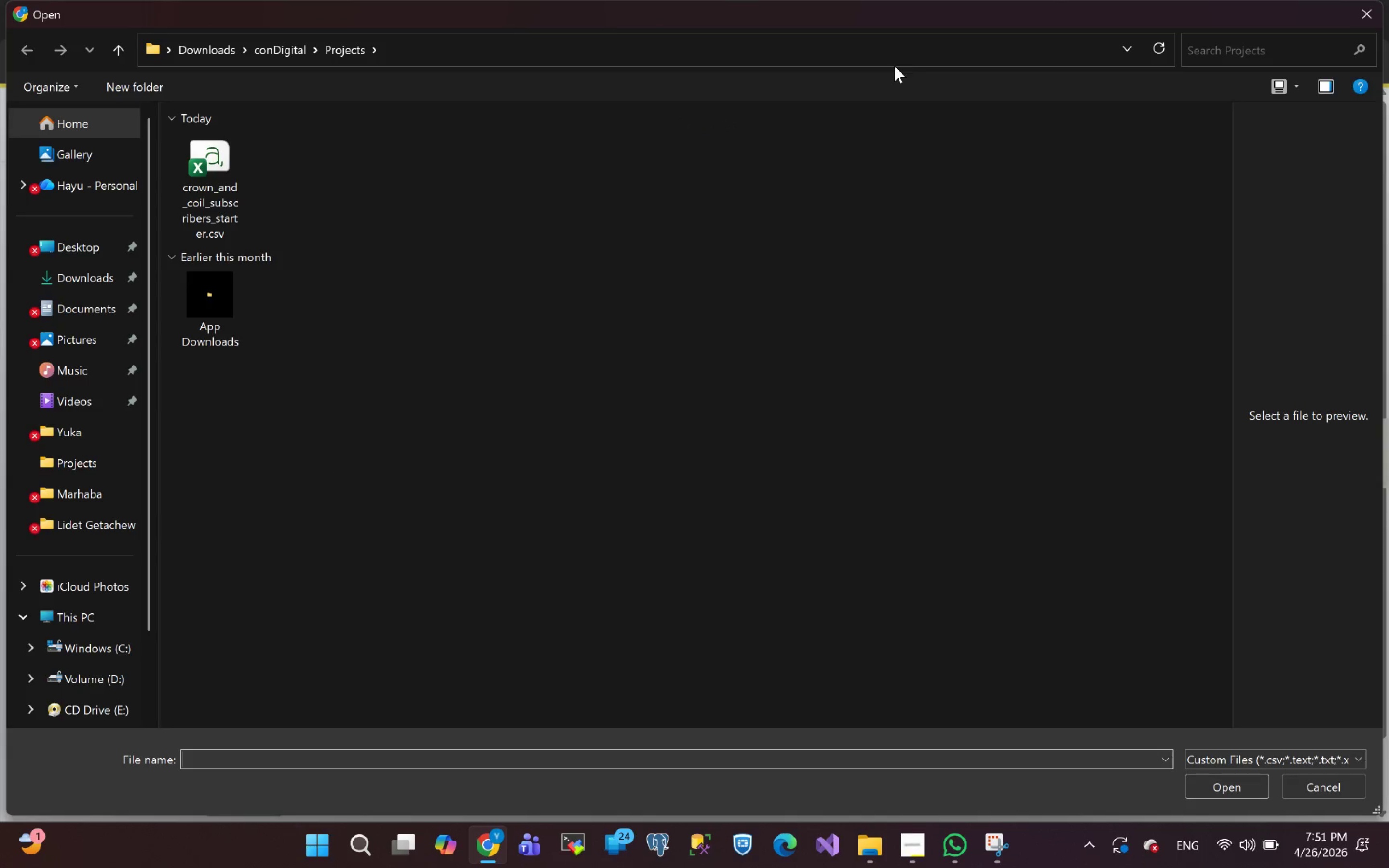 
left_click([210, 166])
 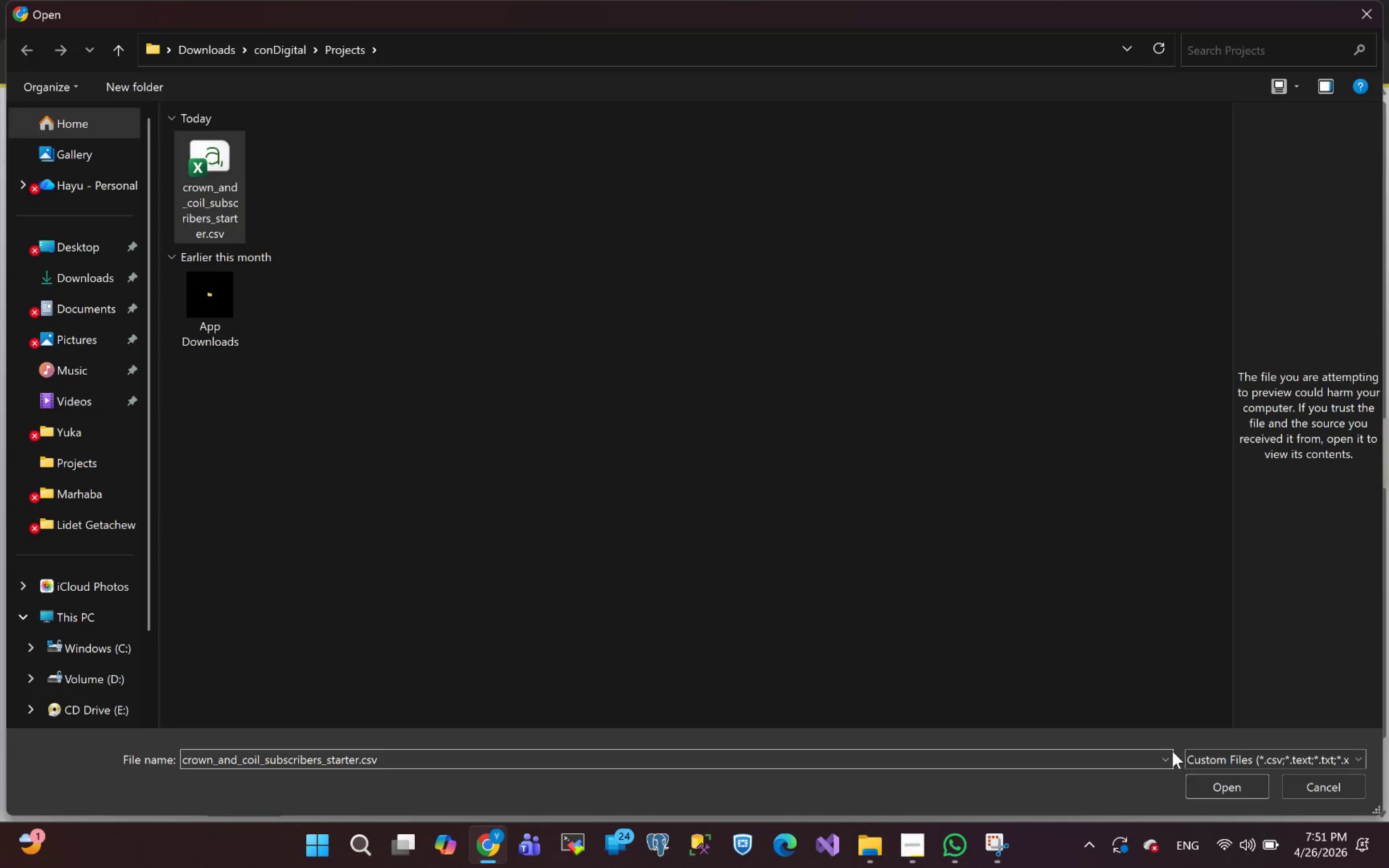 
left_click([1223, 787])
 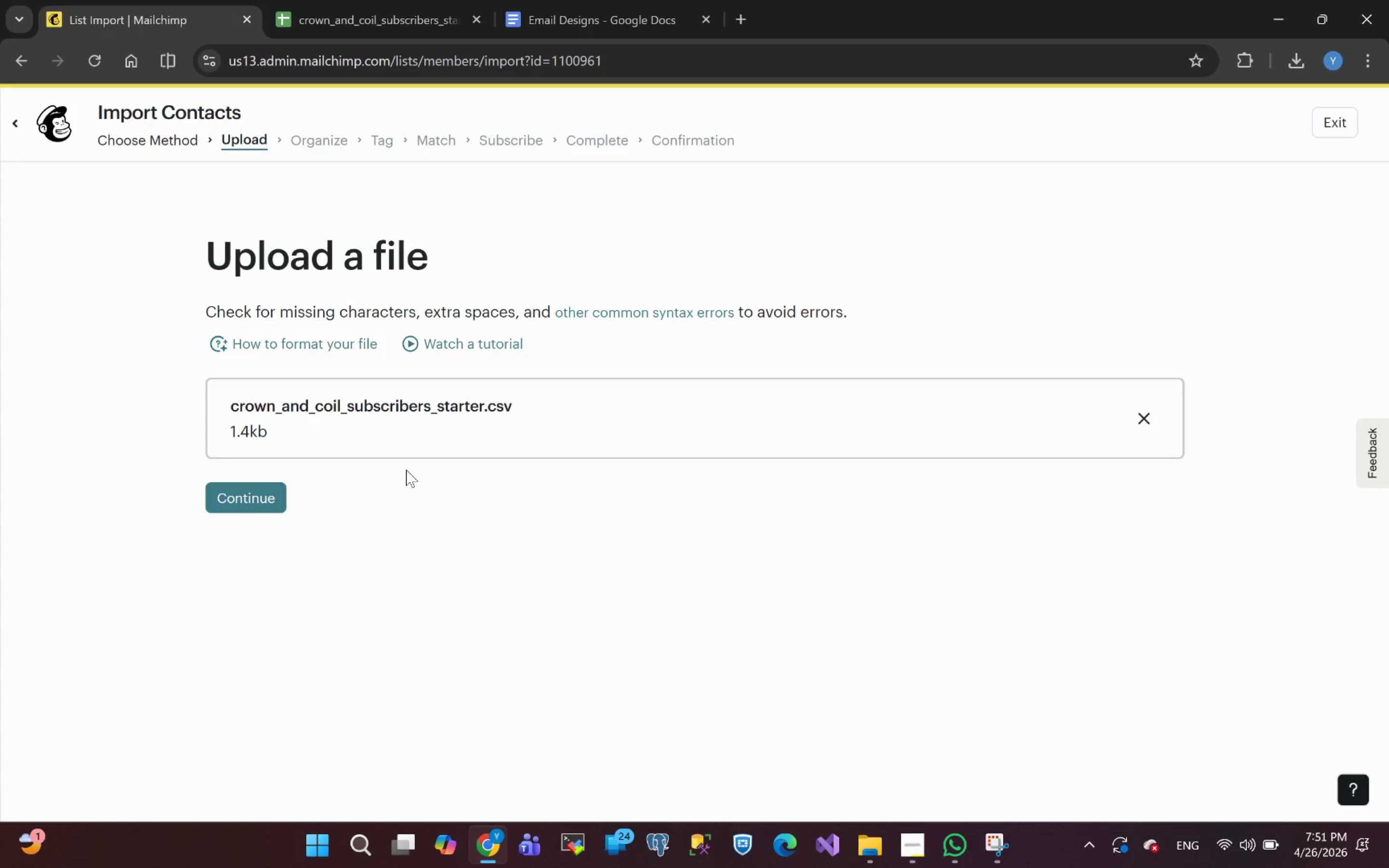 
left_click([259, 500])
 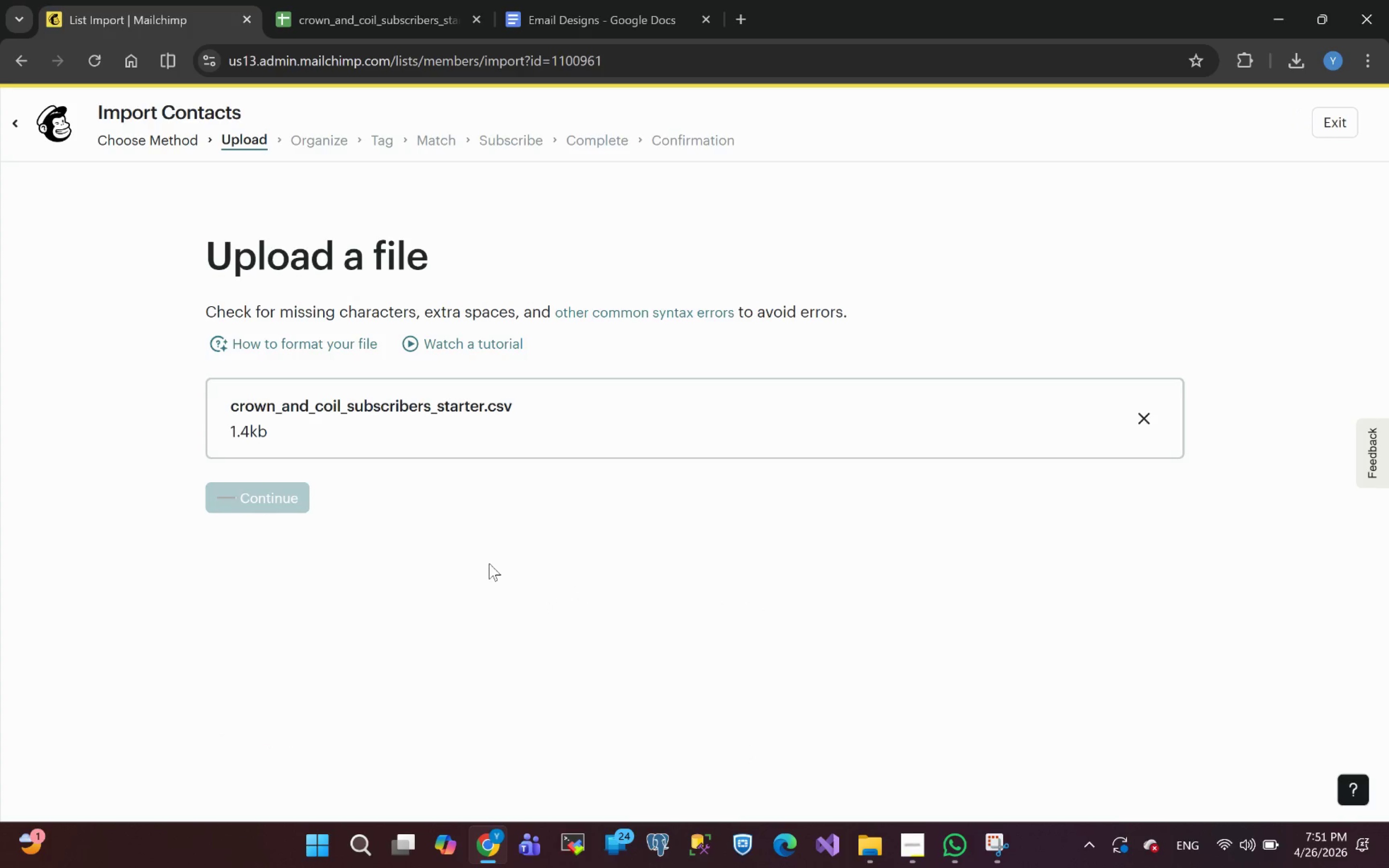 
mouse_move([536, 621])
 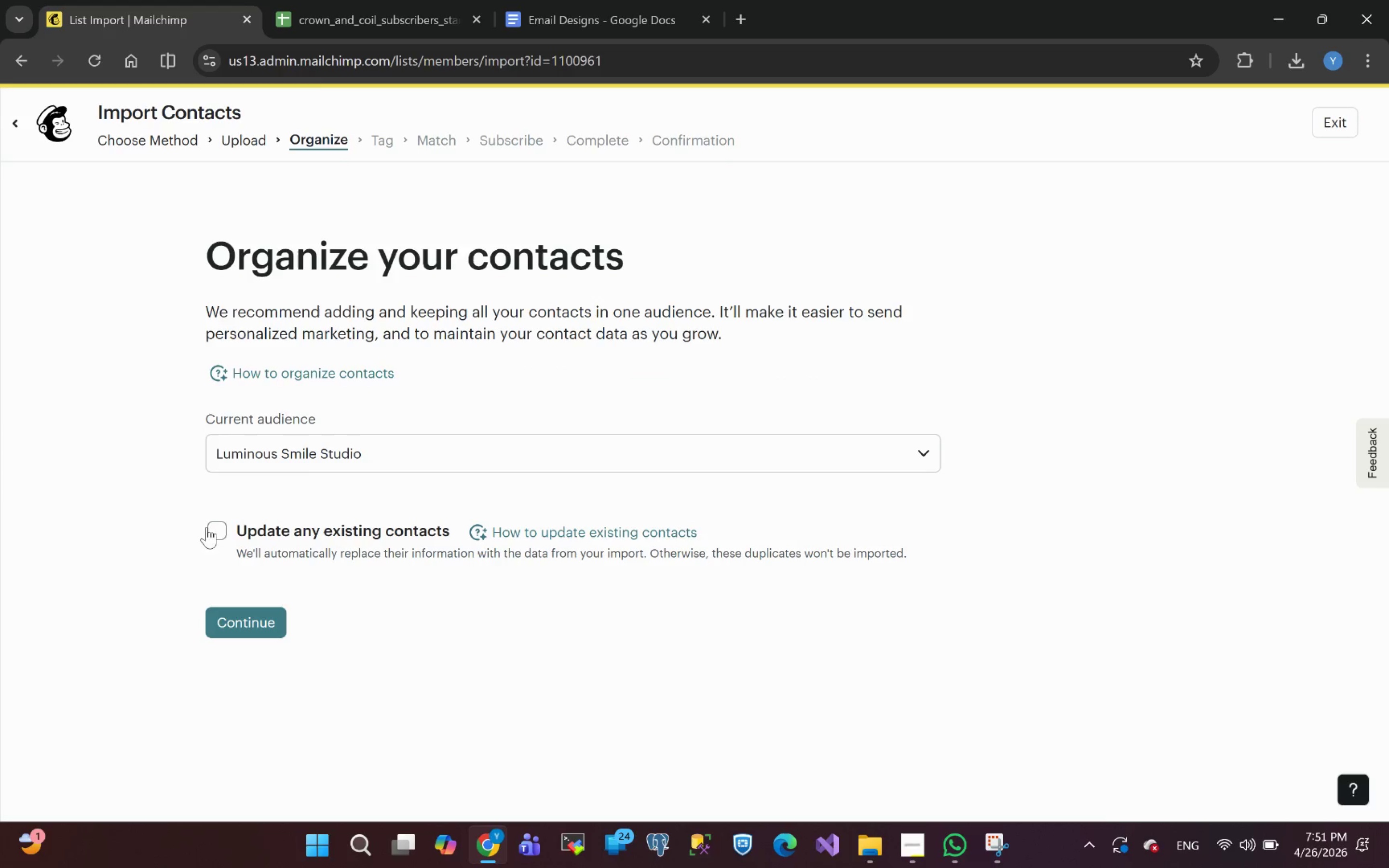 
left_click([213, 526])
 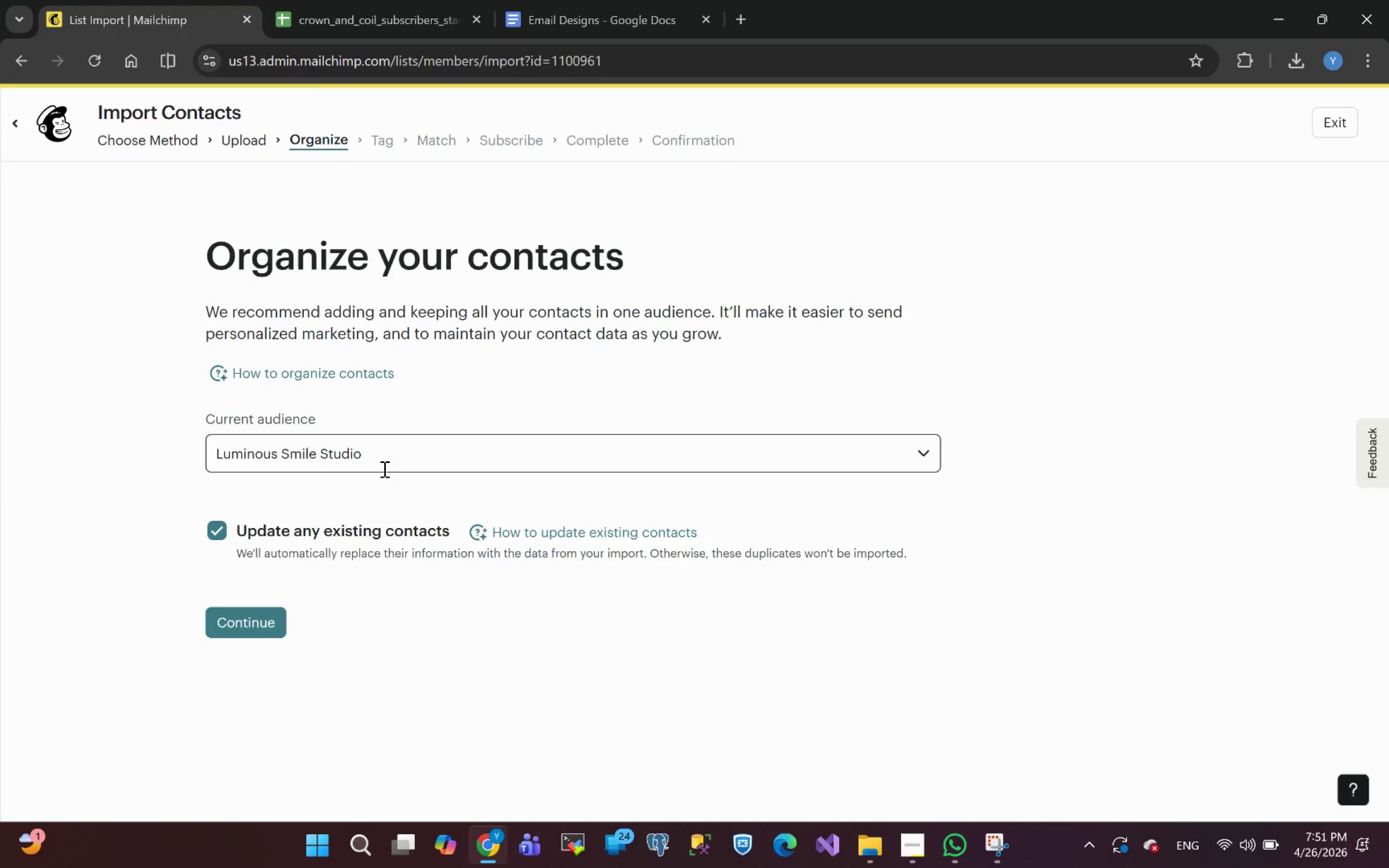 
left_click([384, 458])
 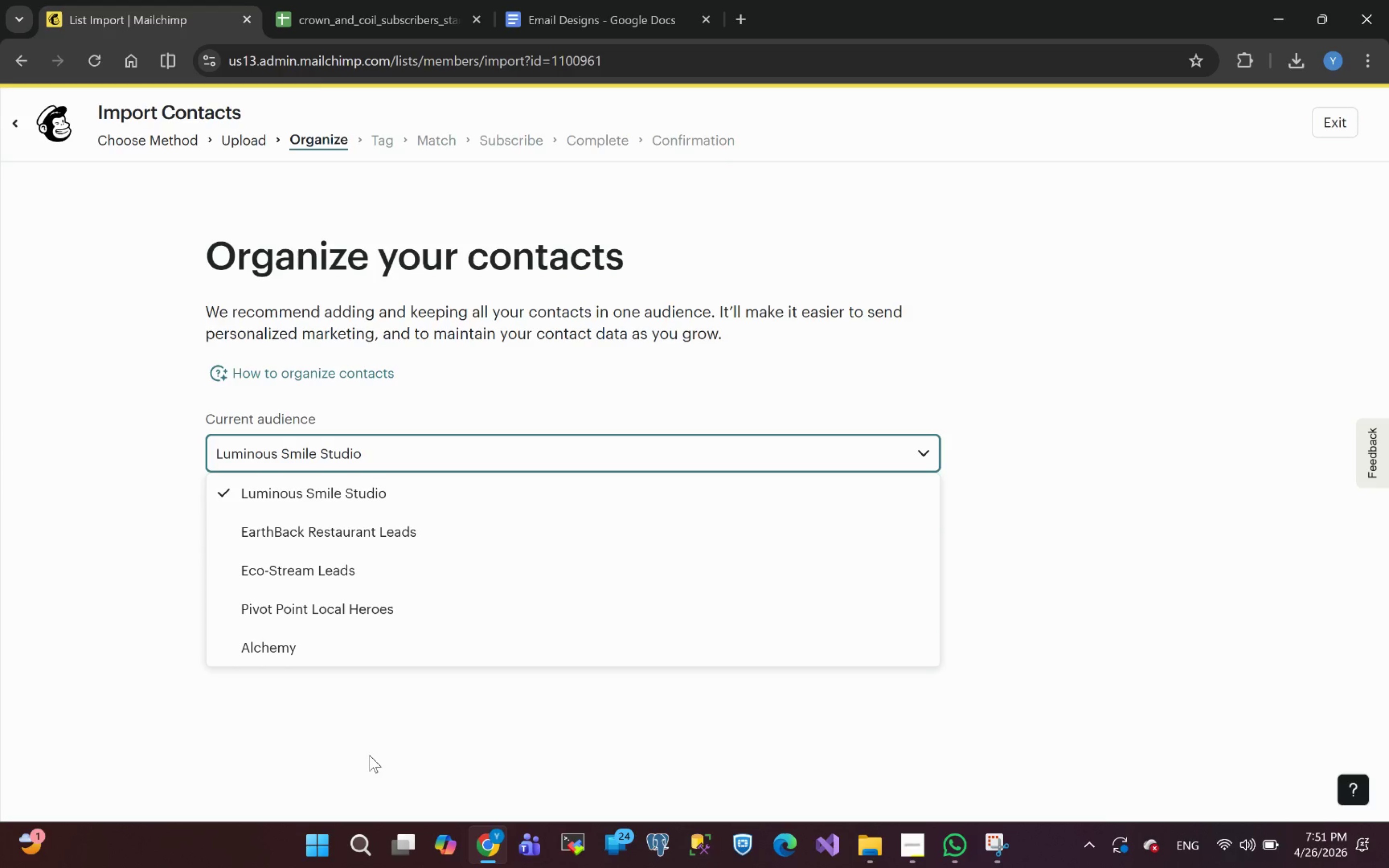 
wait(5.15)
 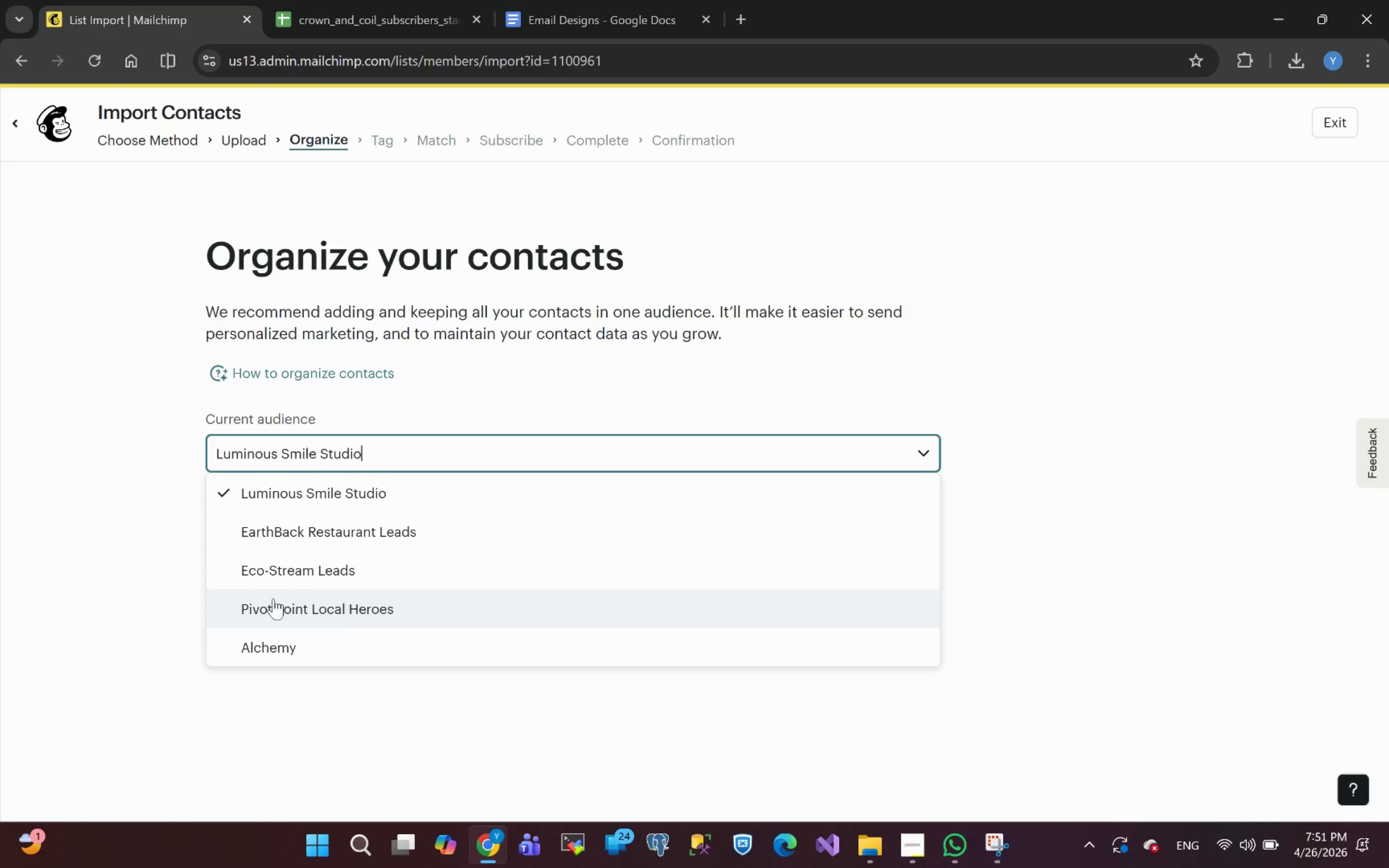 
left_click([283, 658])
 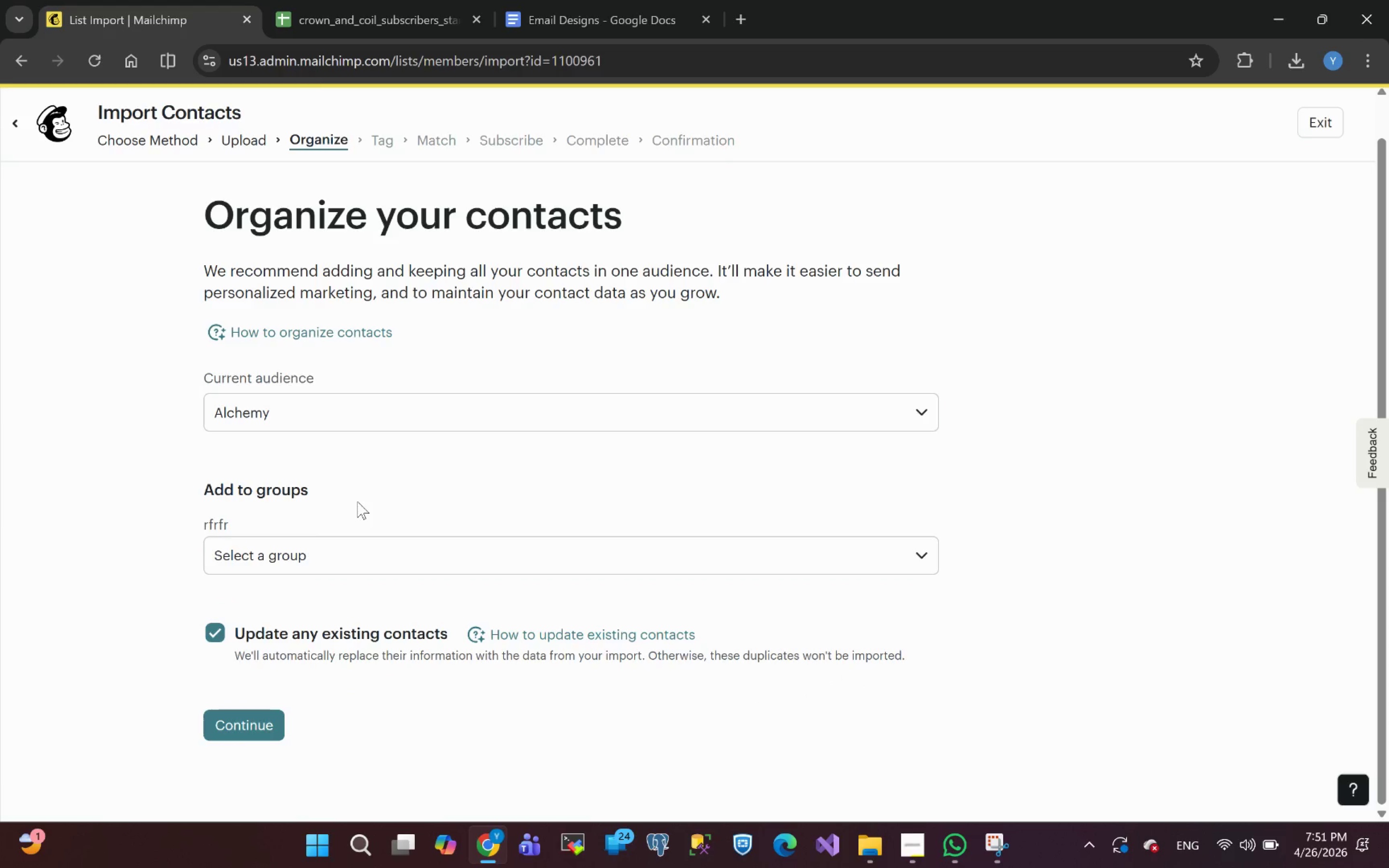 
left_click([248, 724])
 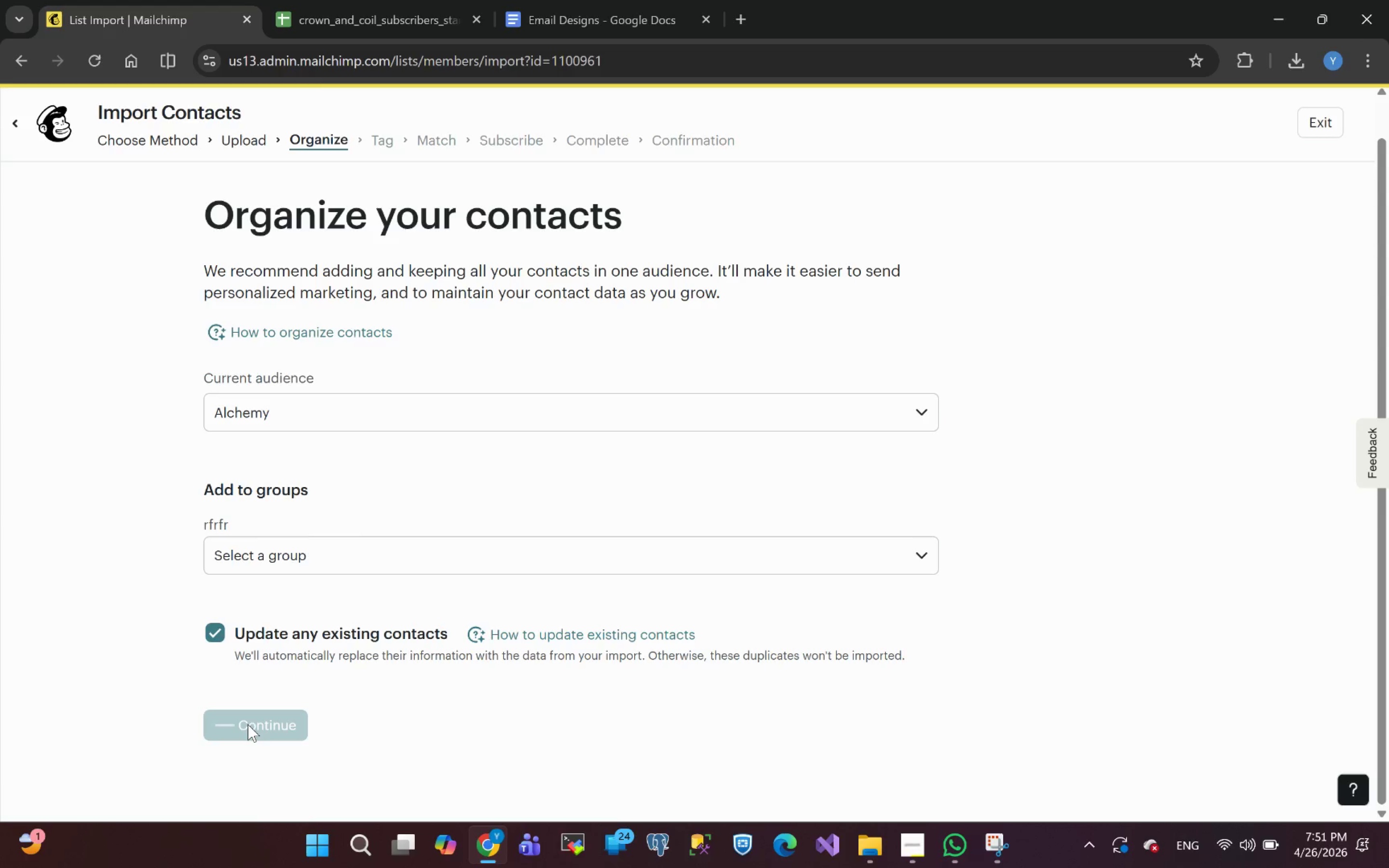 
wait(8.15)
 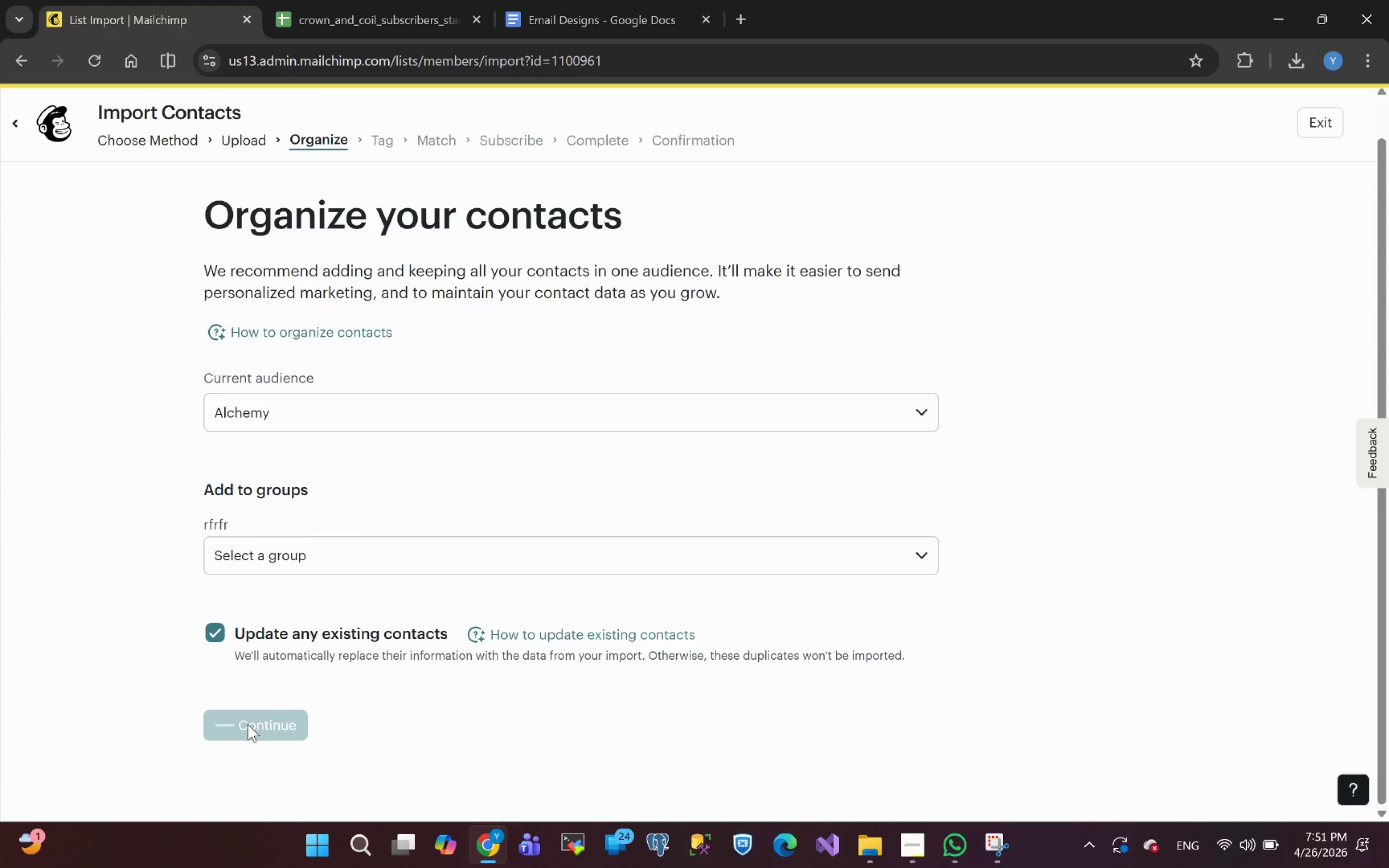 
left_click([264, 407])
 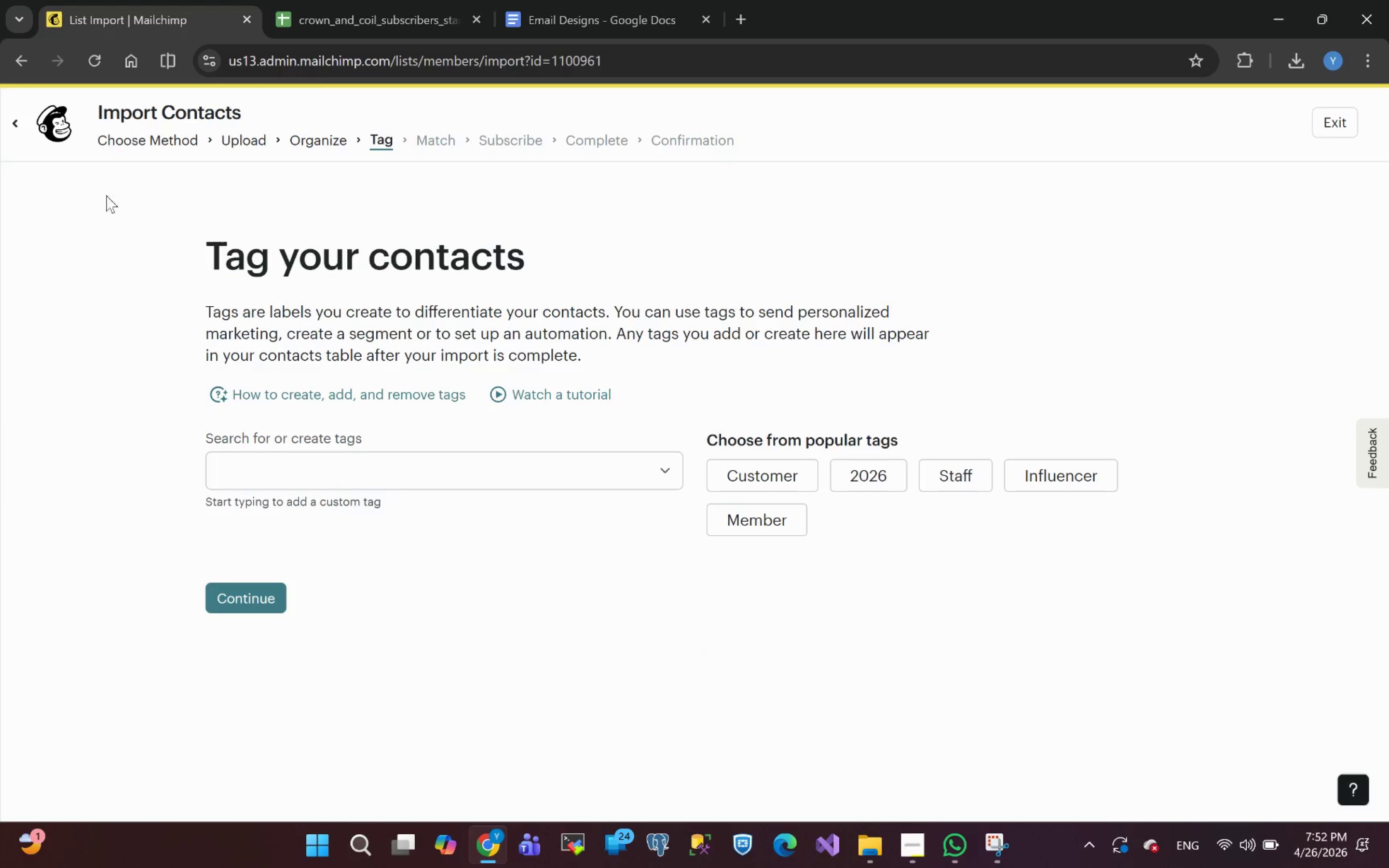 
left_click([21, 128])
 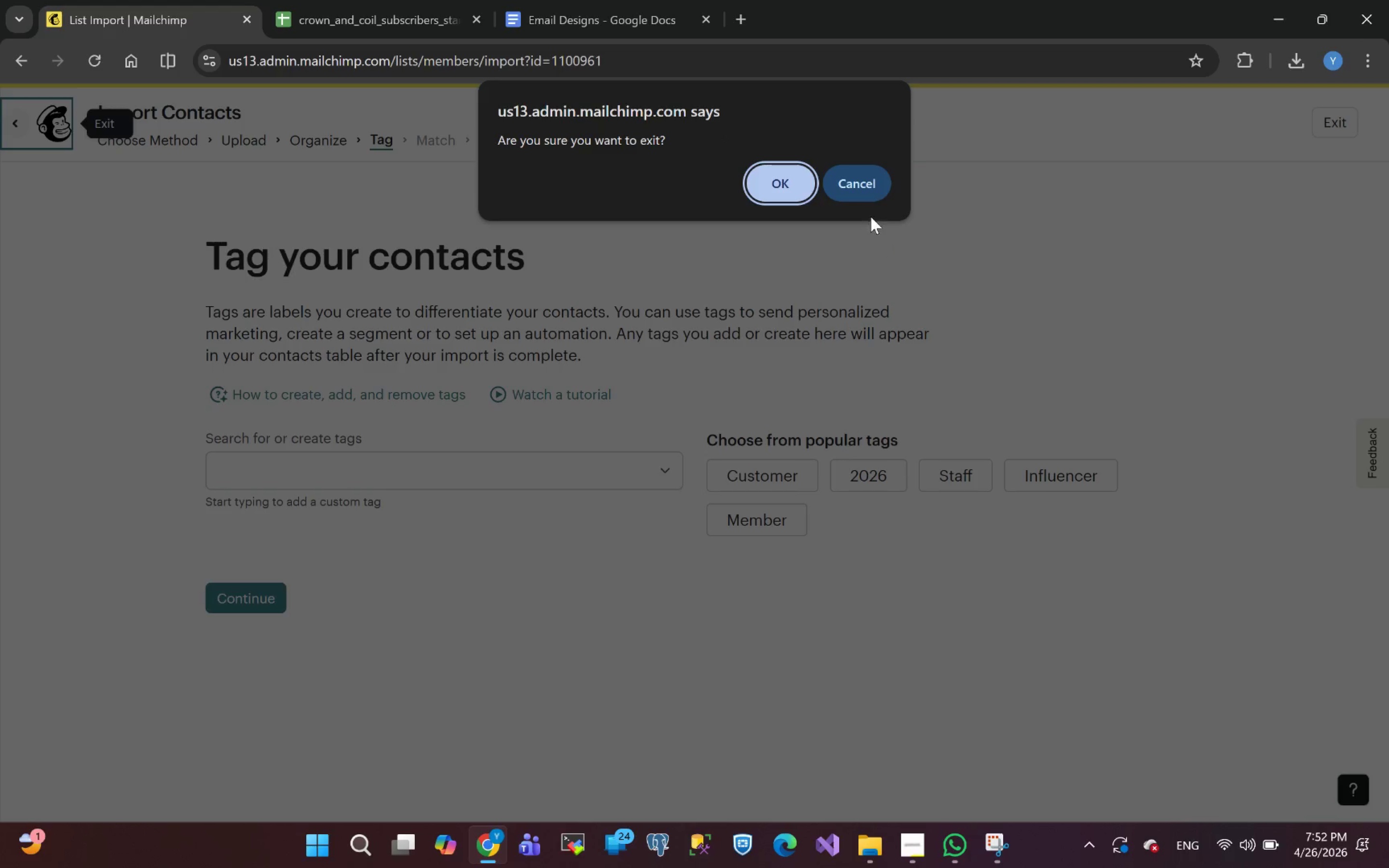 
left_click([867, 193])
 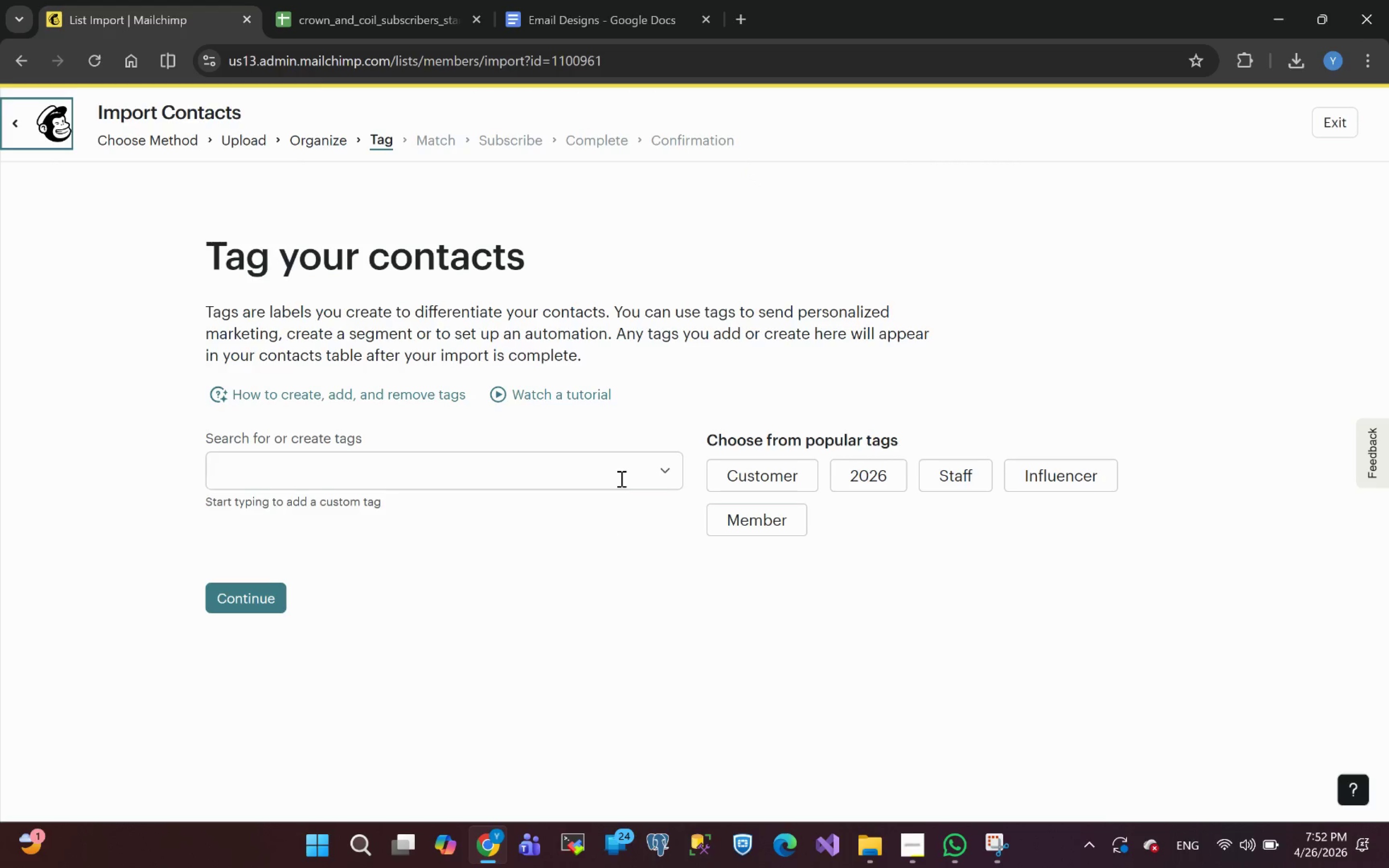 
left_click([647, 462])
 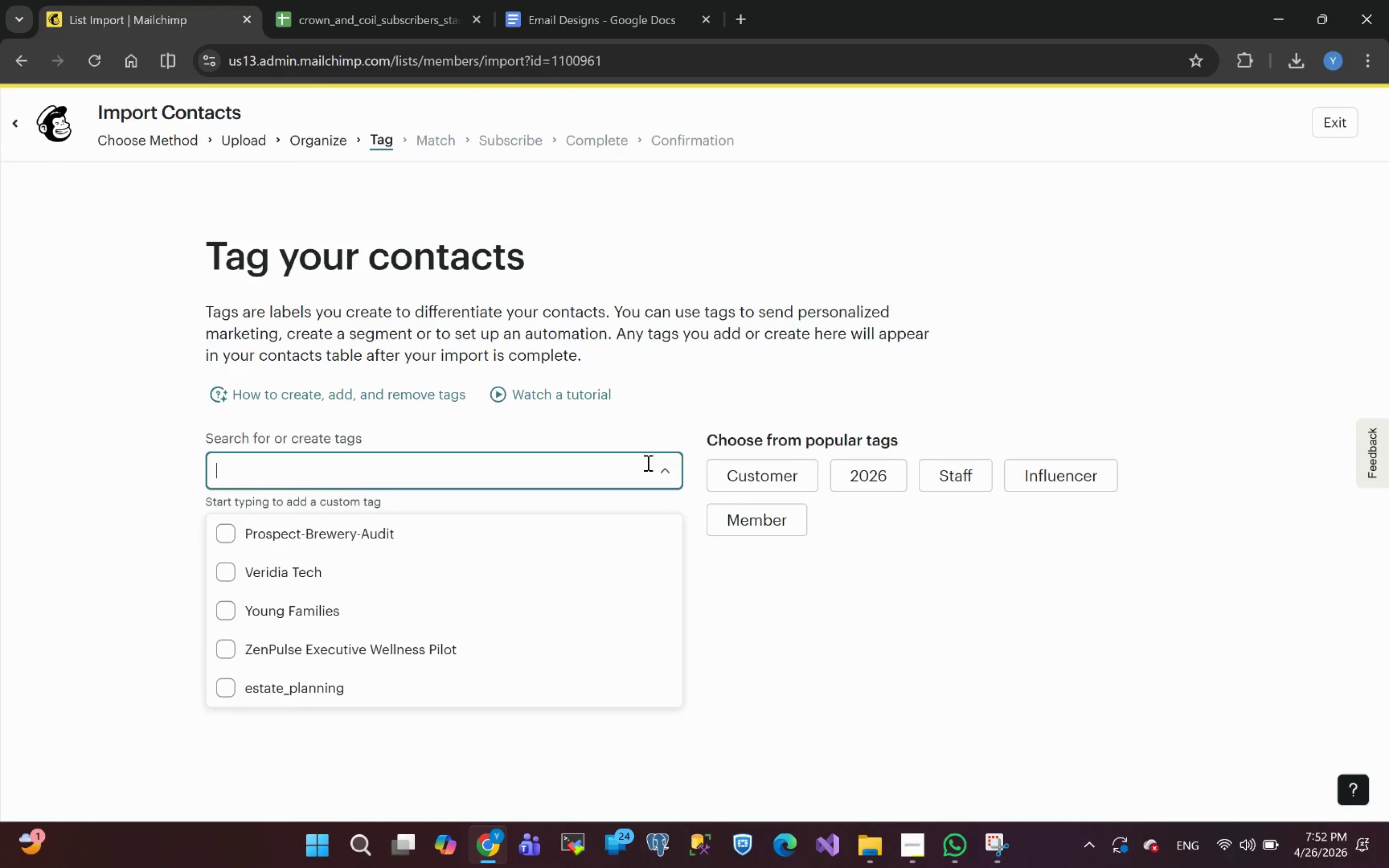 
left_click([887, 623])
 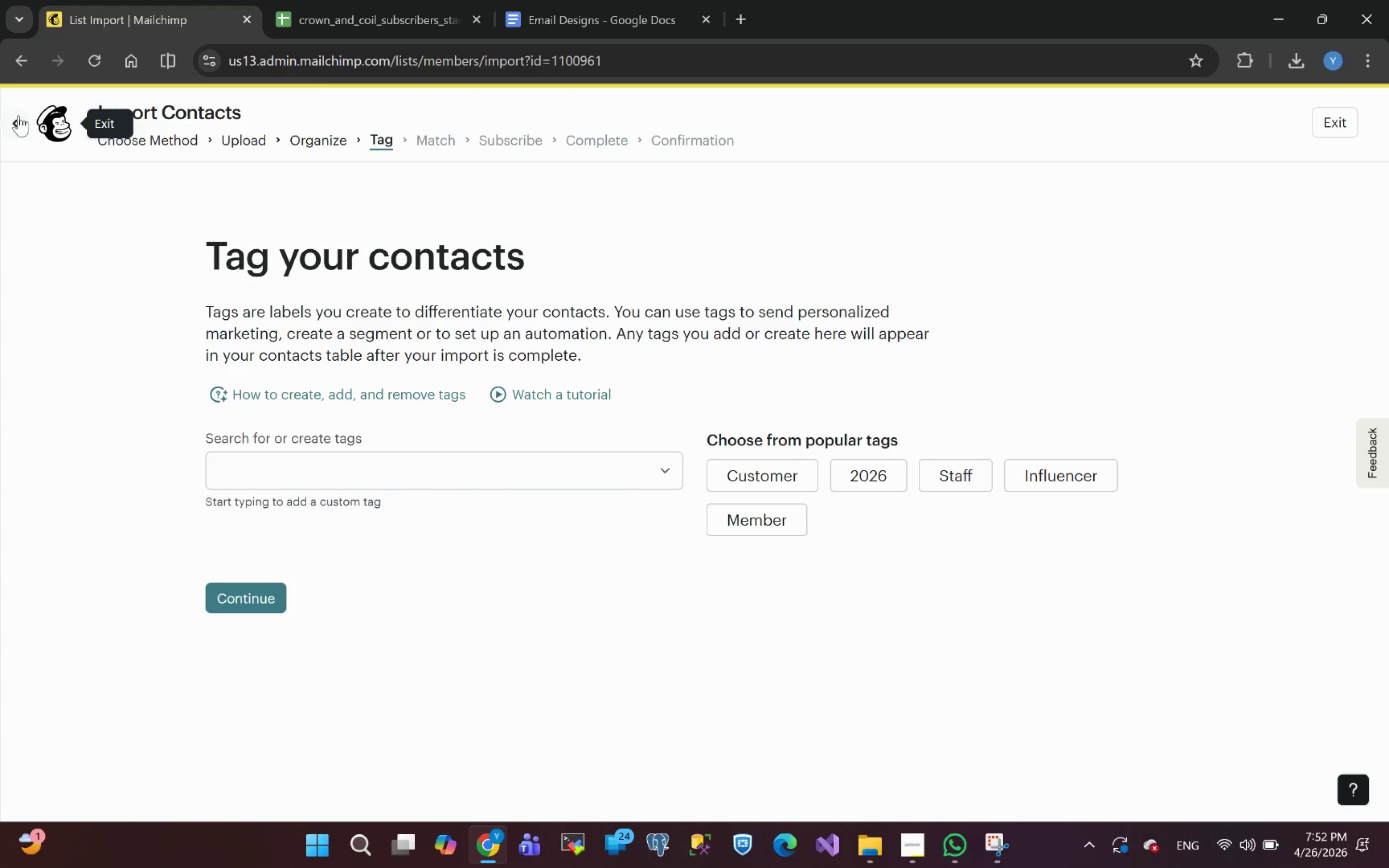 
left_click([335, 149])
 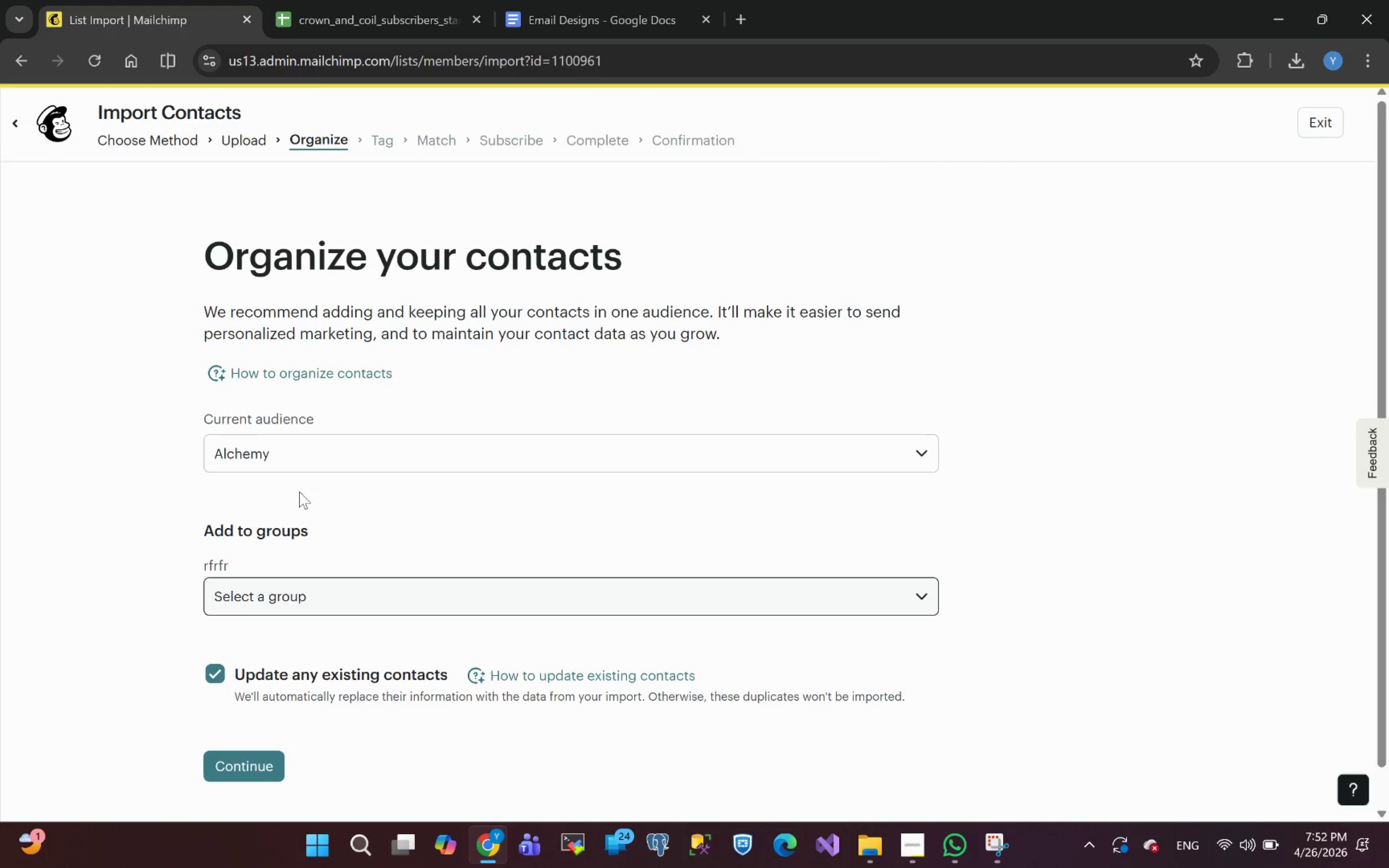 
left_click([270, 458])
 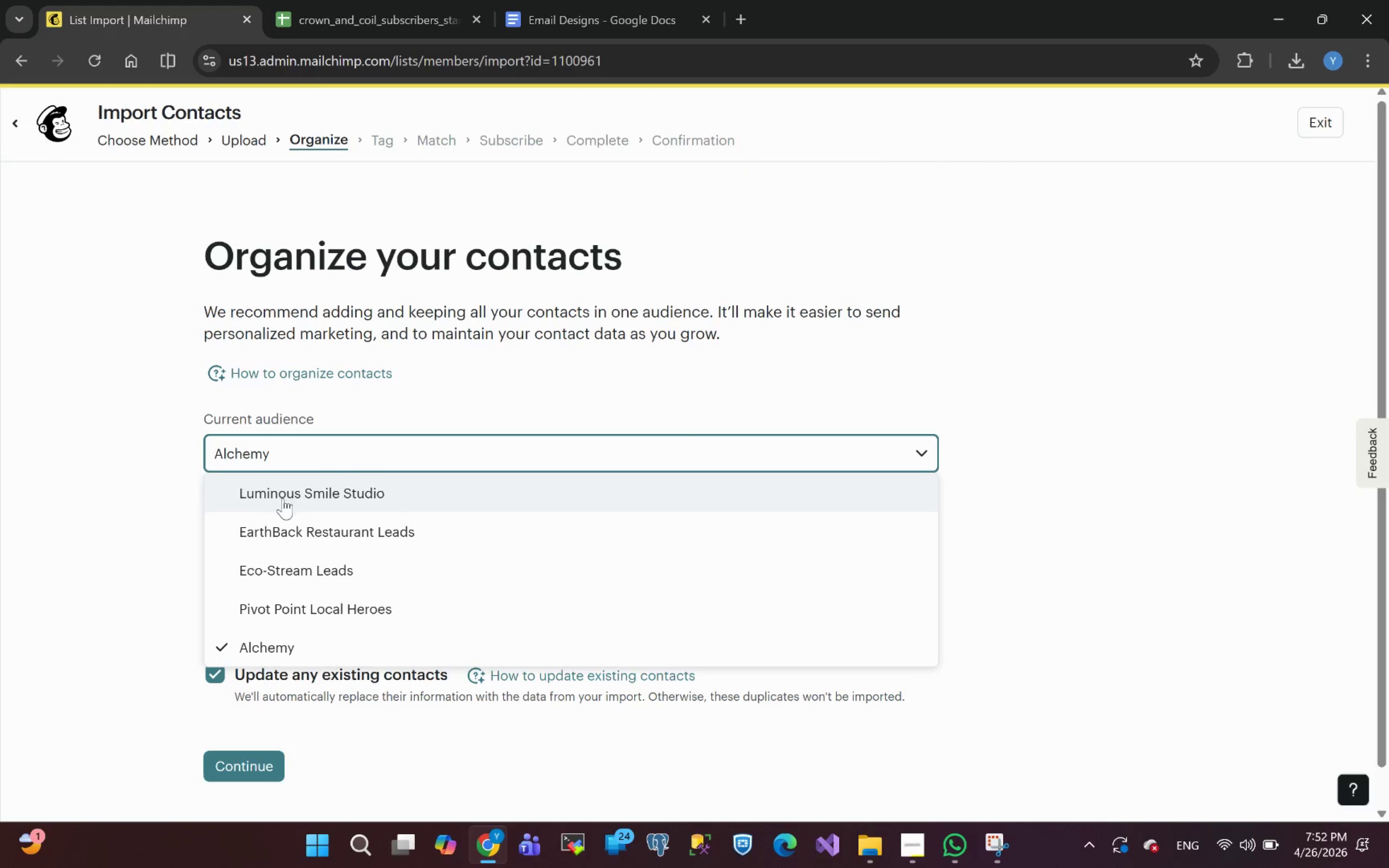 
left_click([284, 500])
 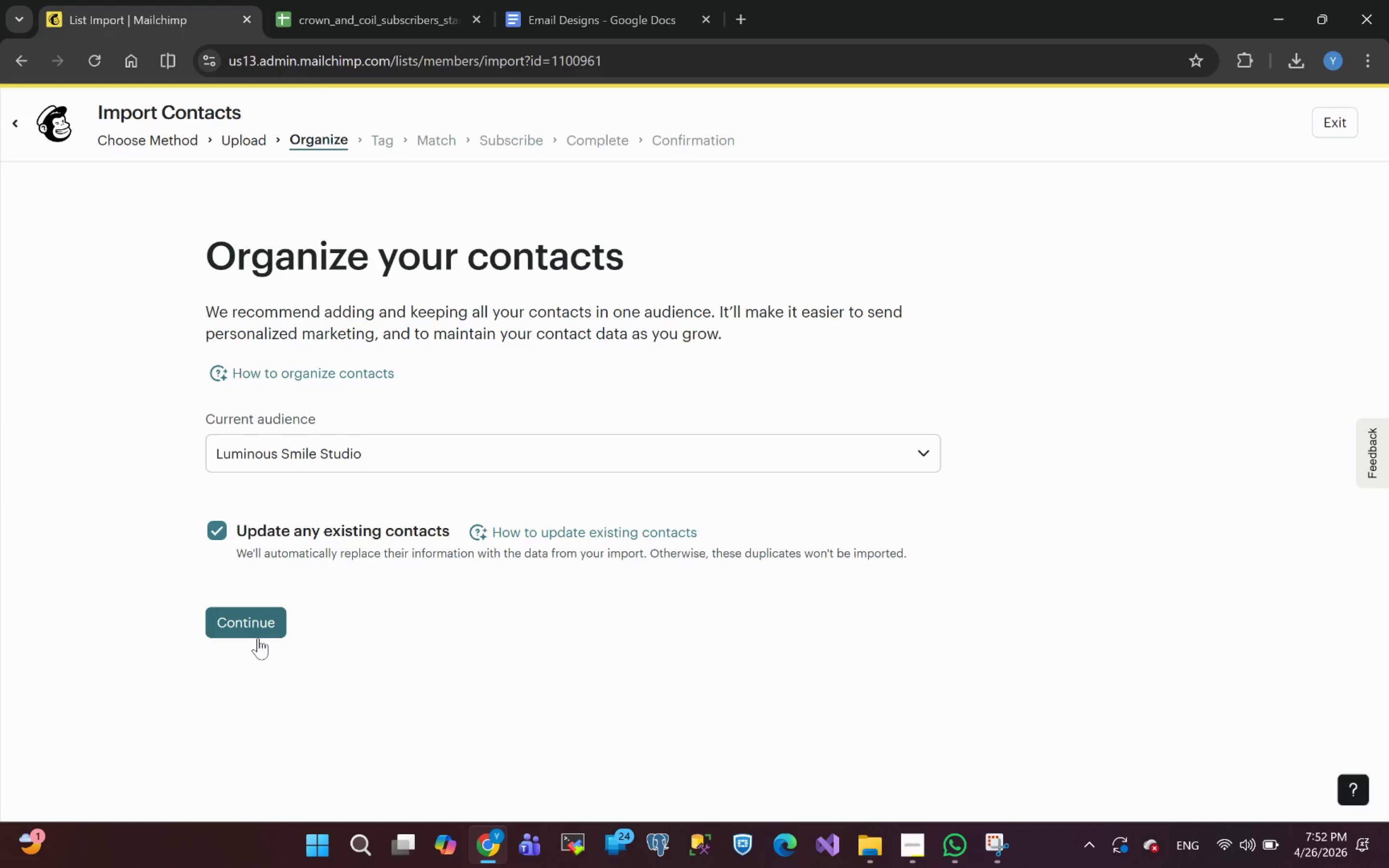 
left_click([250, 628])
 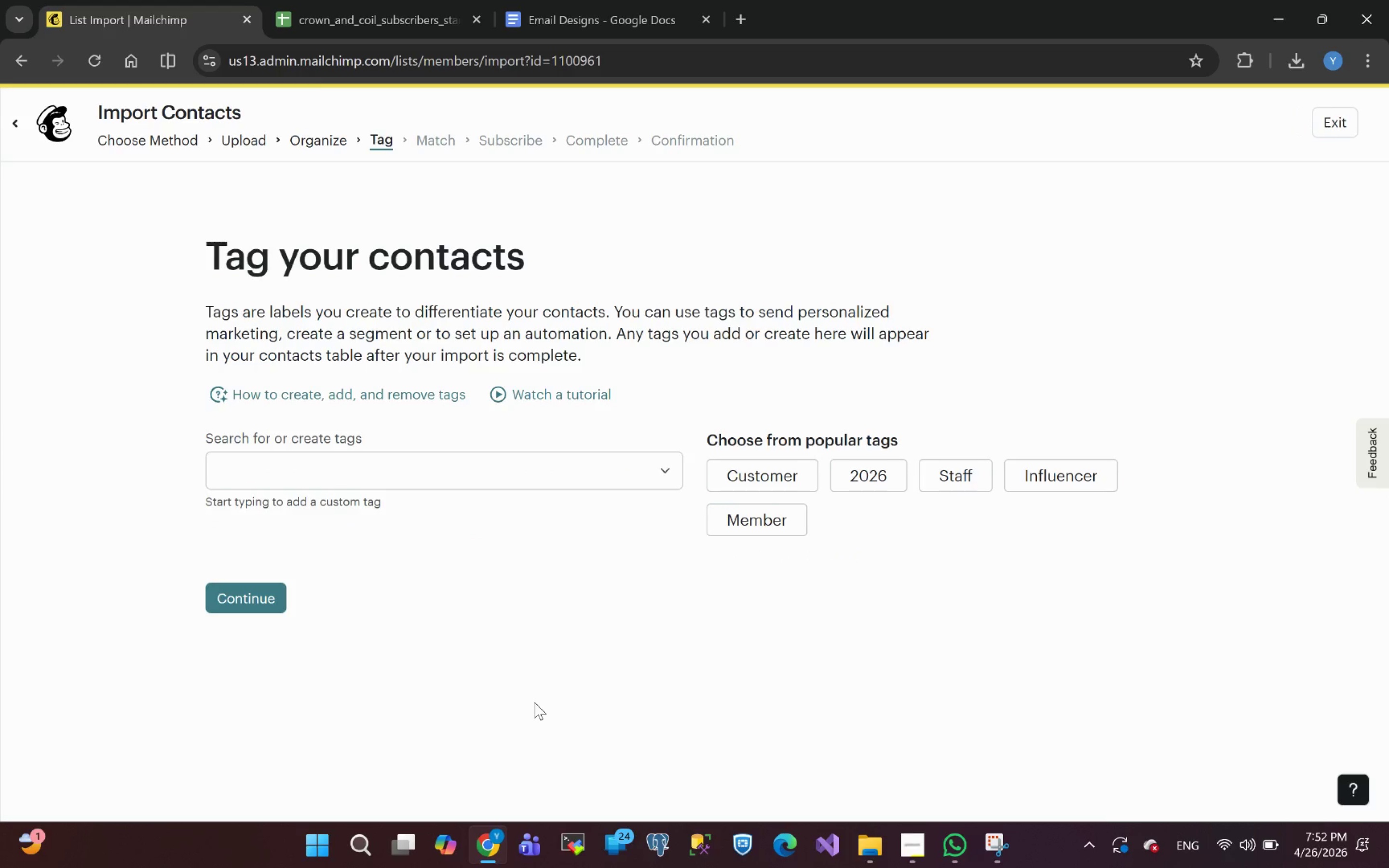 
wait(9.74)
 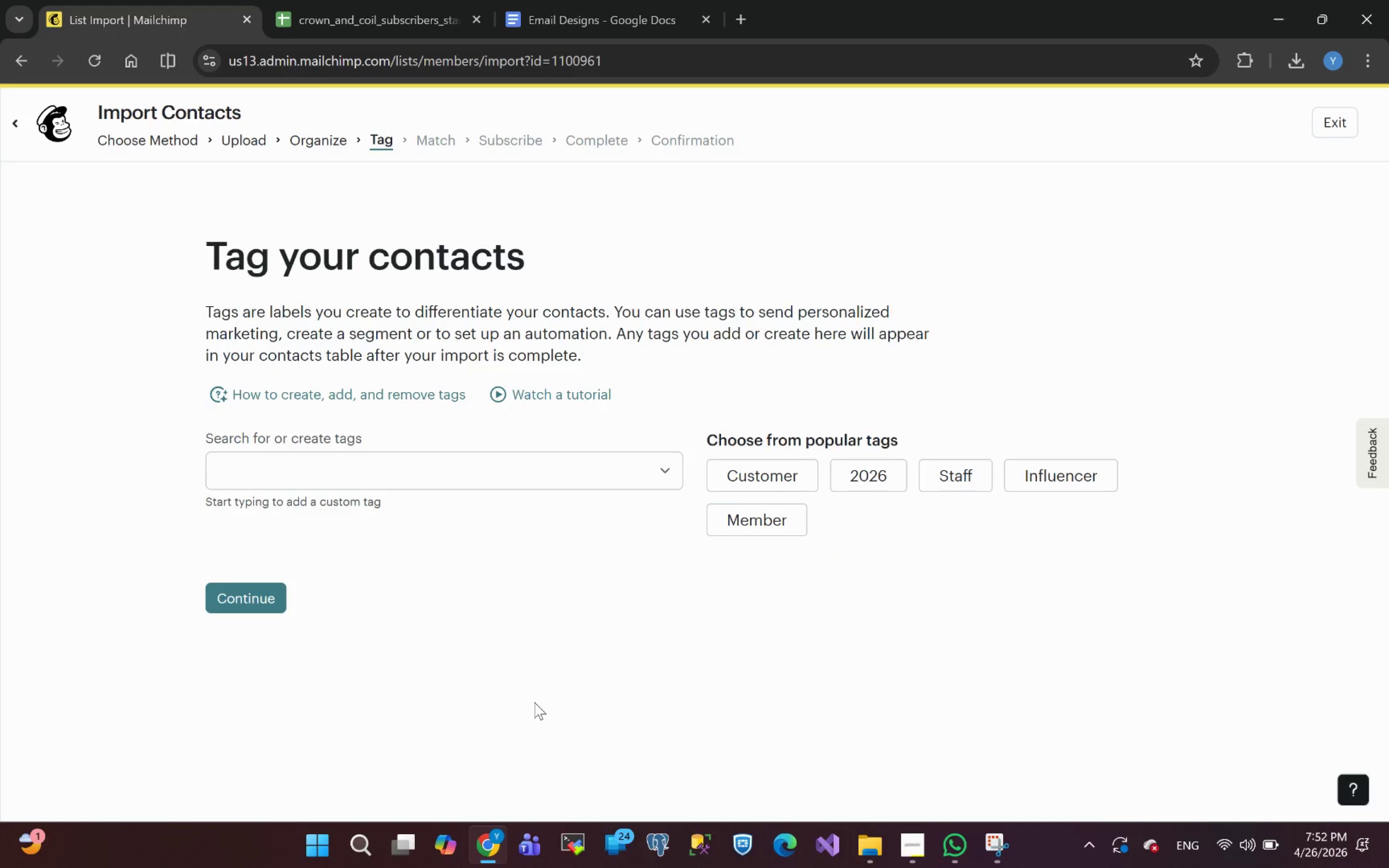 
left_click([299, 481])
 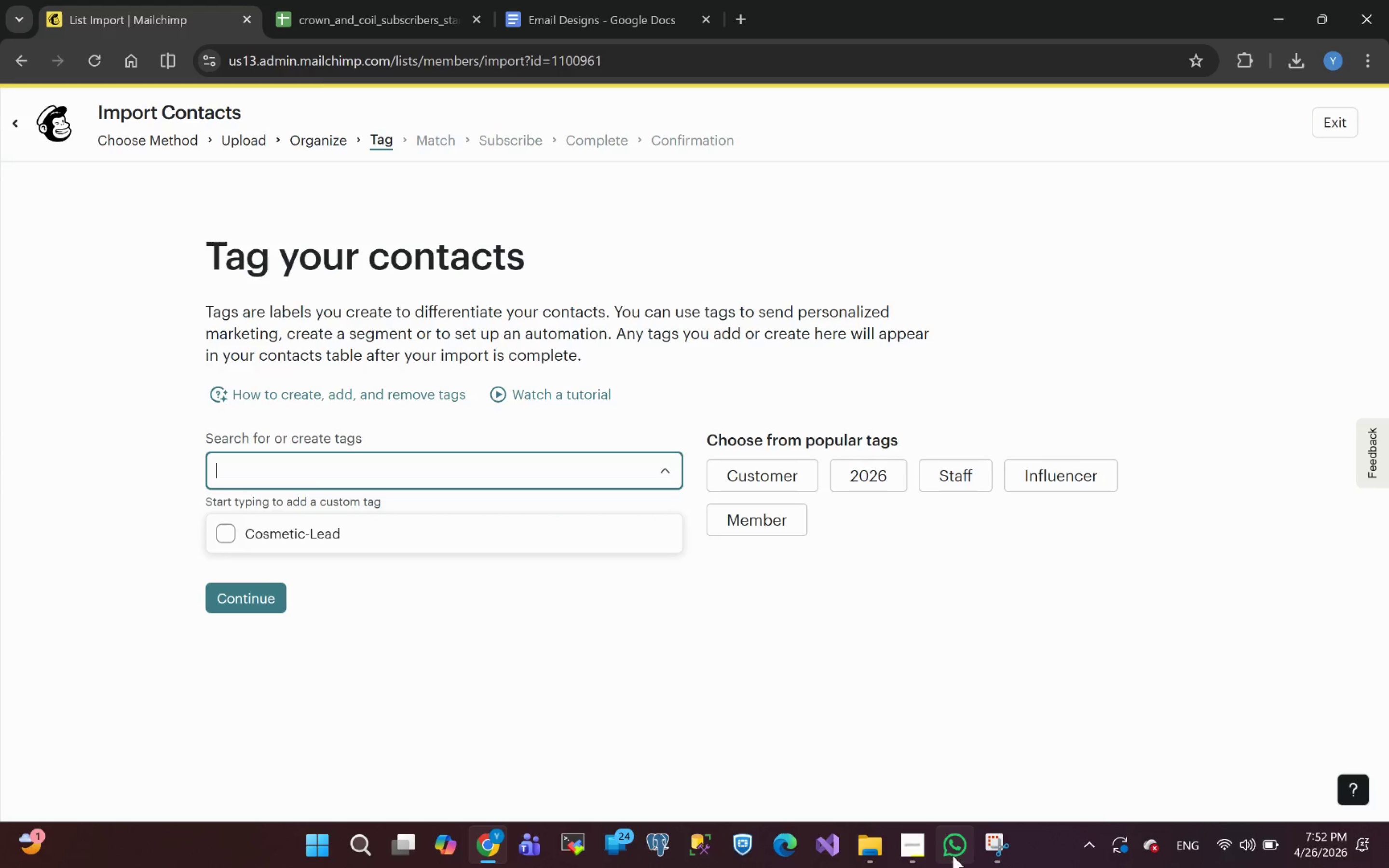 
left_click([906, 847])